 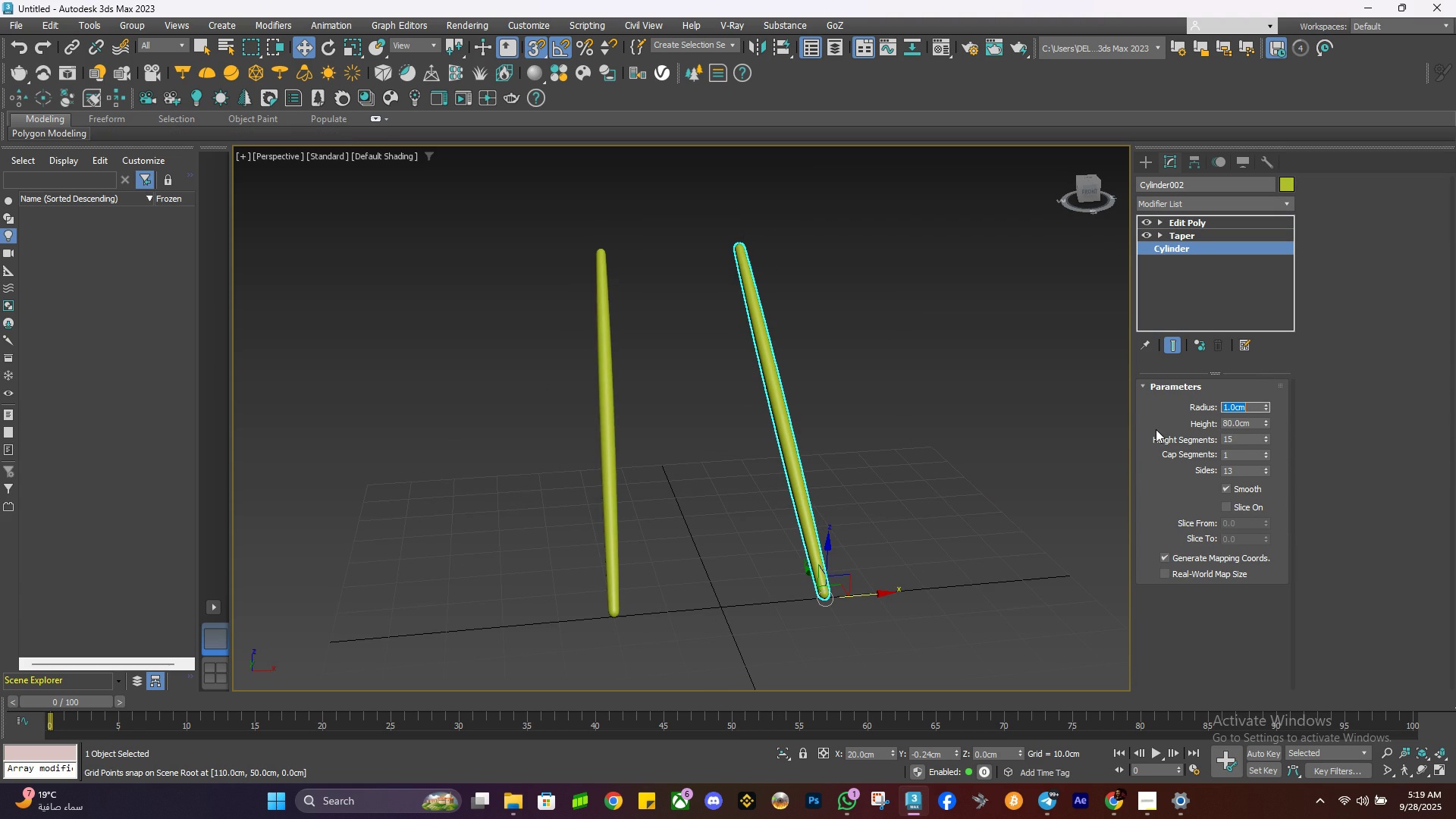 
key(NumpadEnter)
 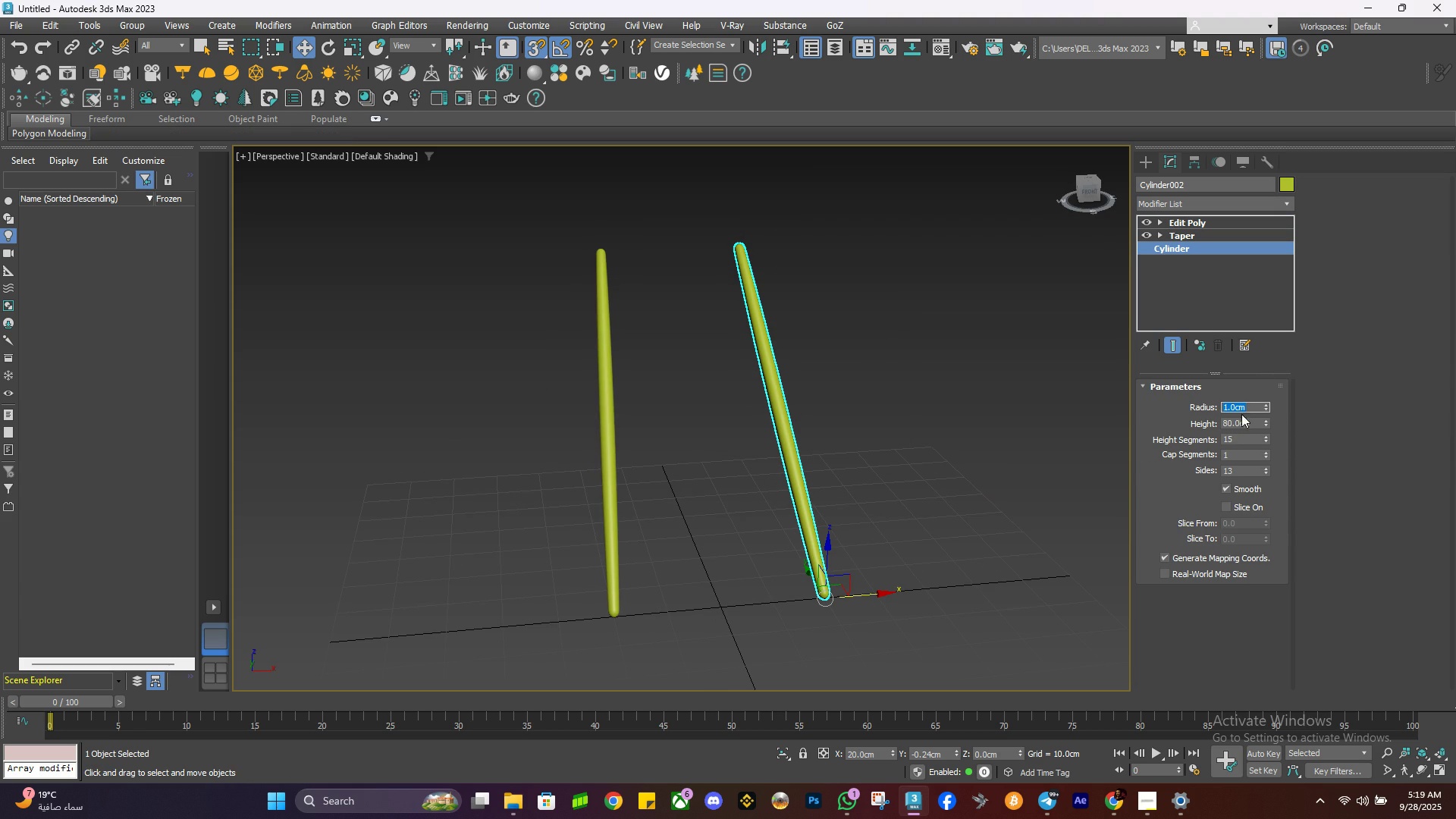 
key(Numpad1)
 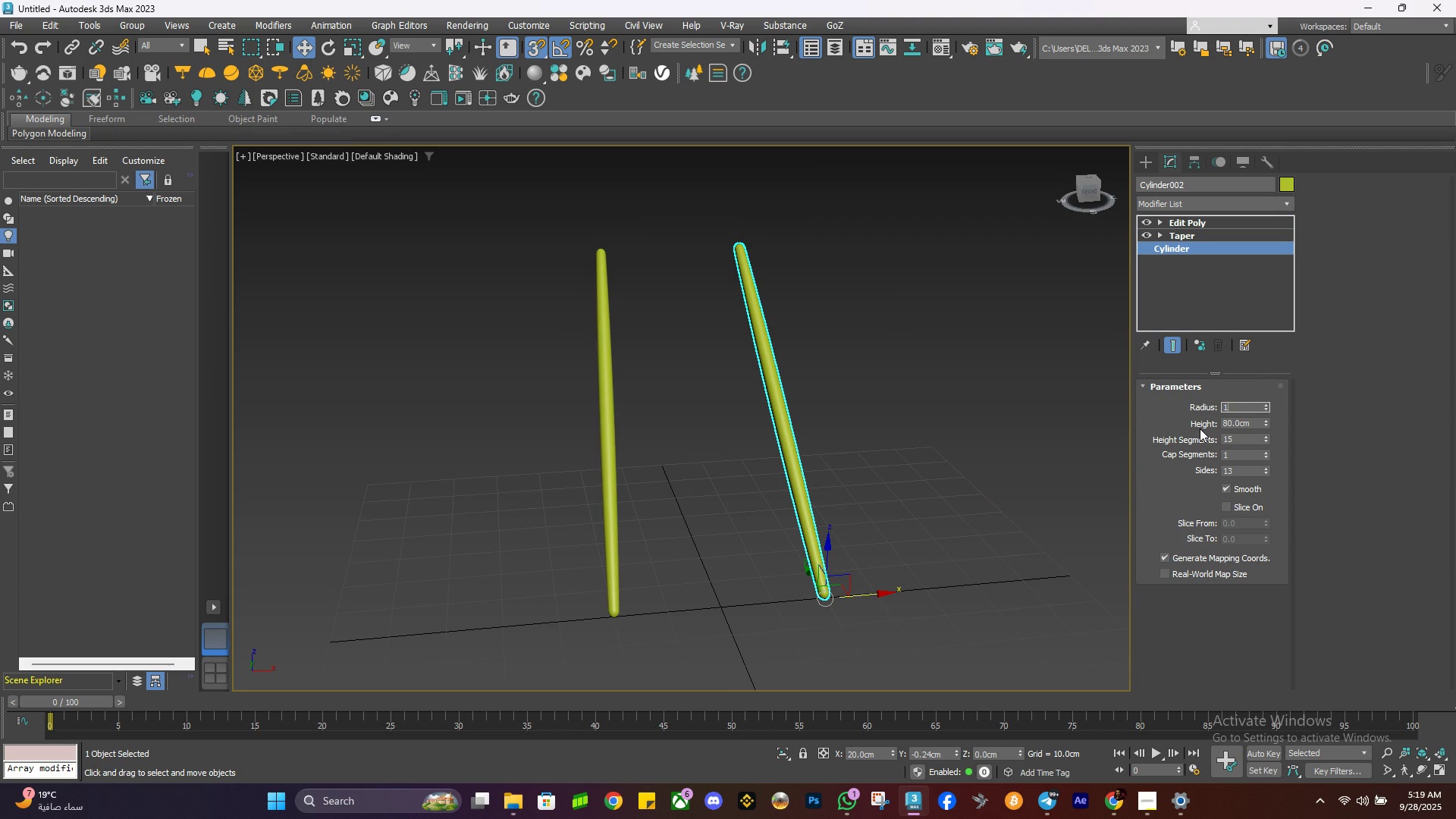 
key(NumpadDecimal)
 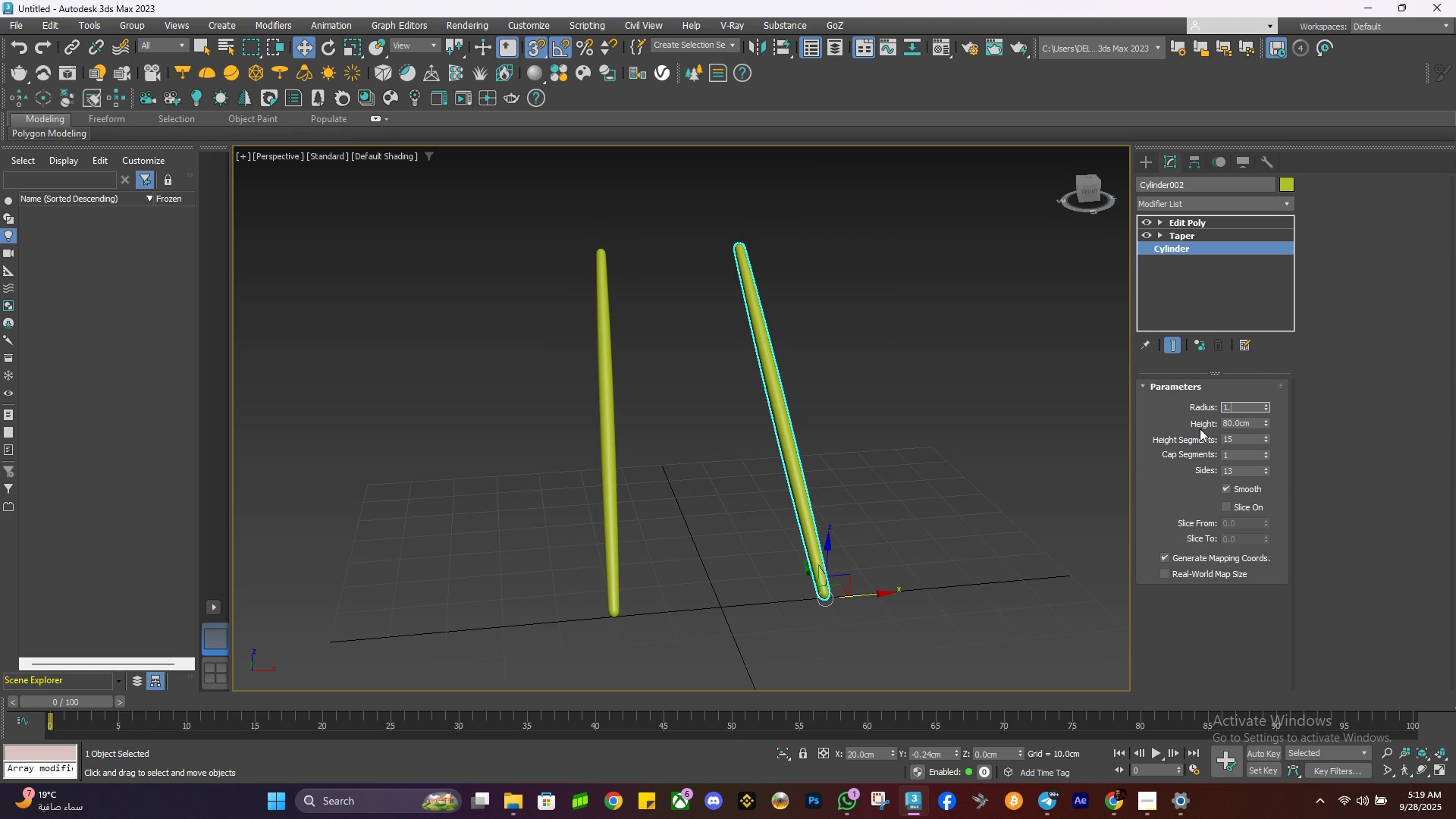 
key(Numpad5)
 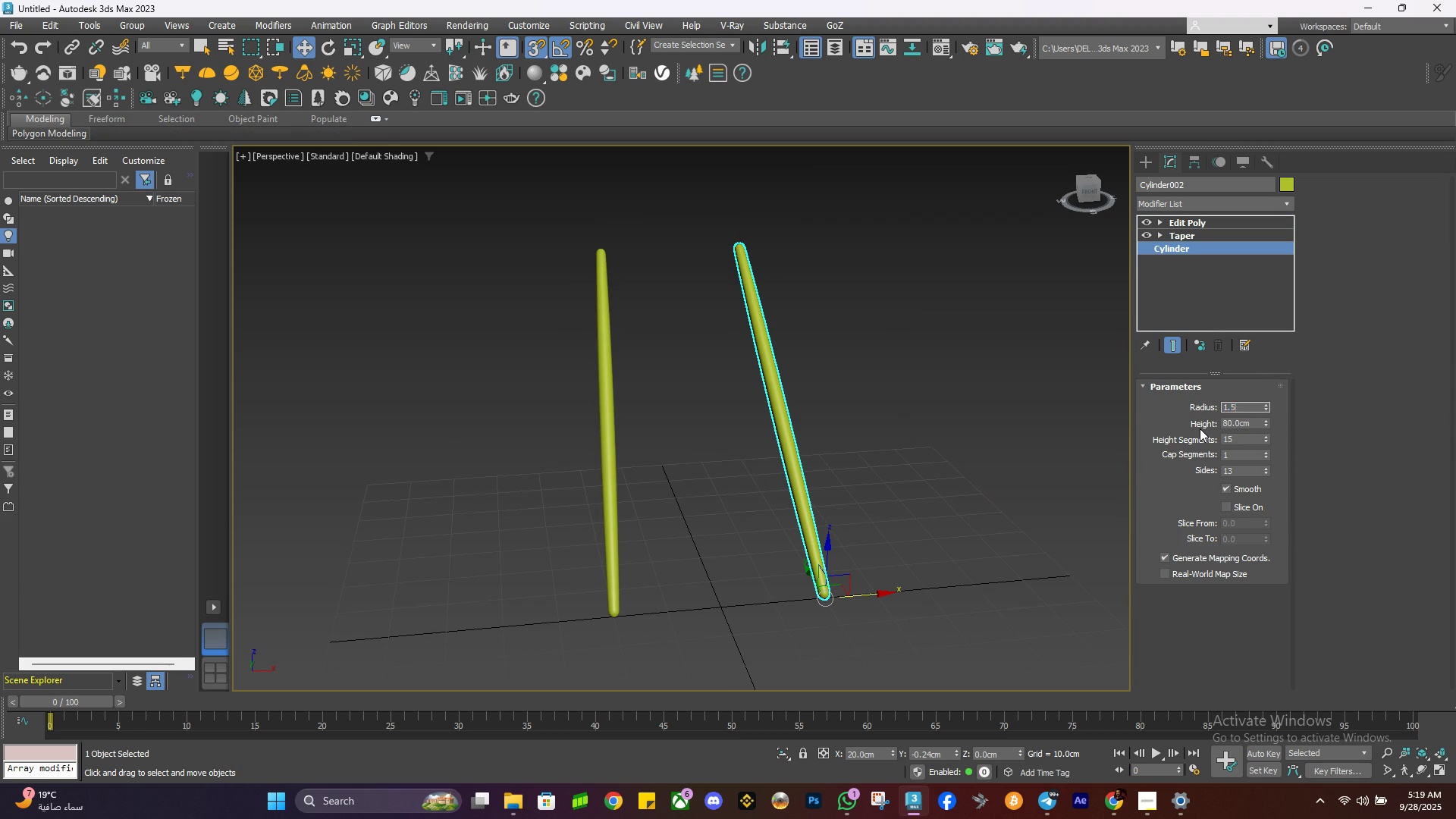 
key(NumpadEnter)
 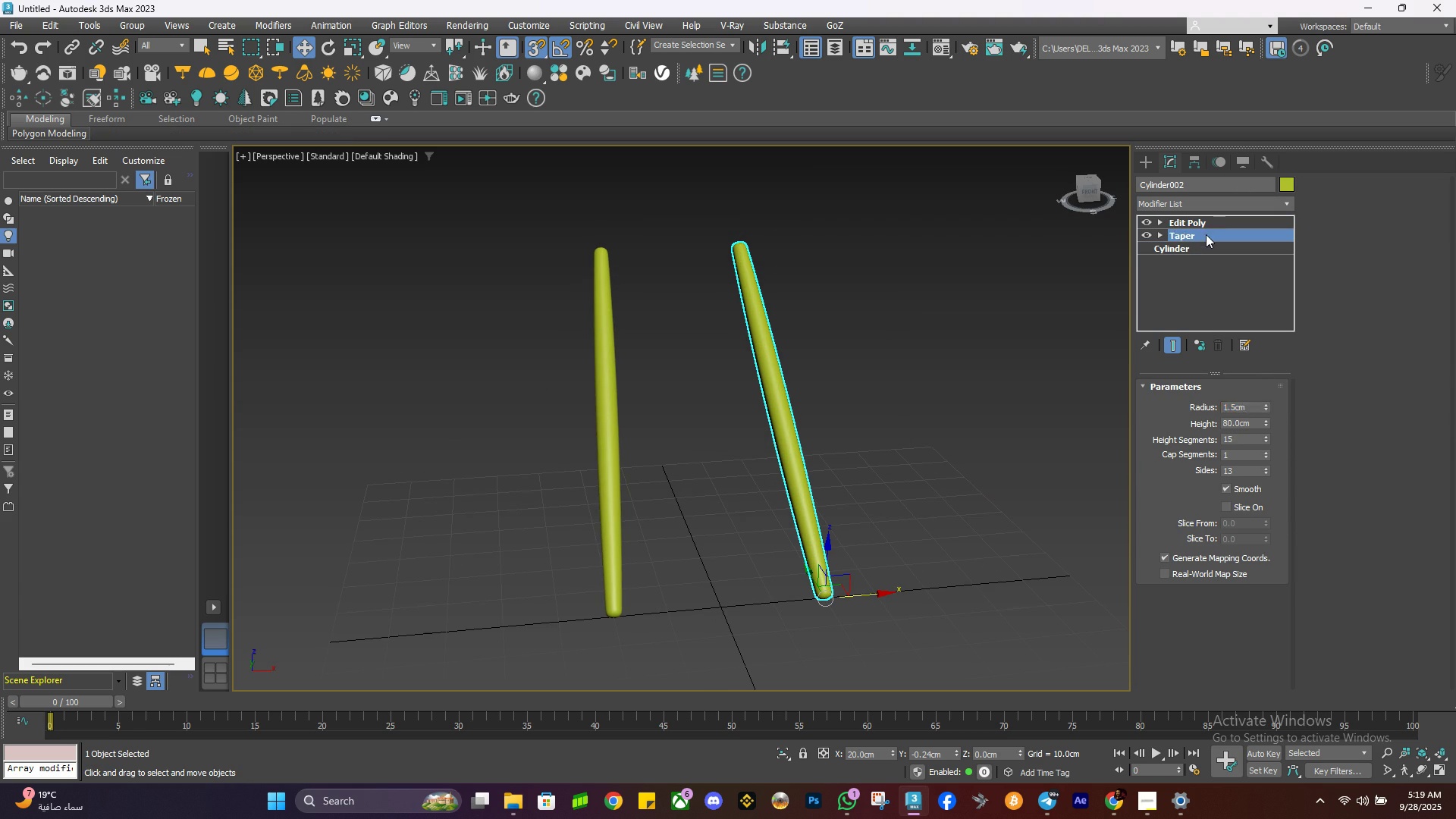 
double_click([1204, 221])
 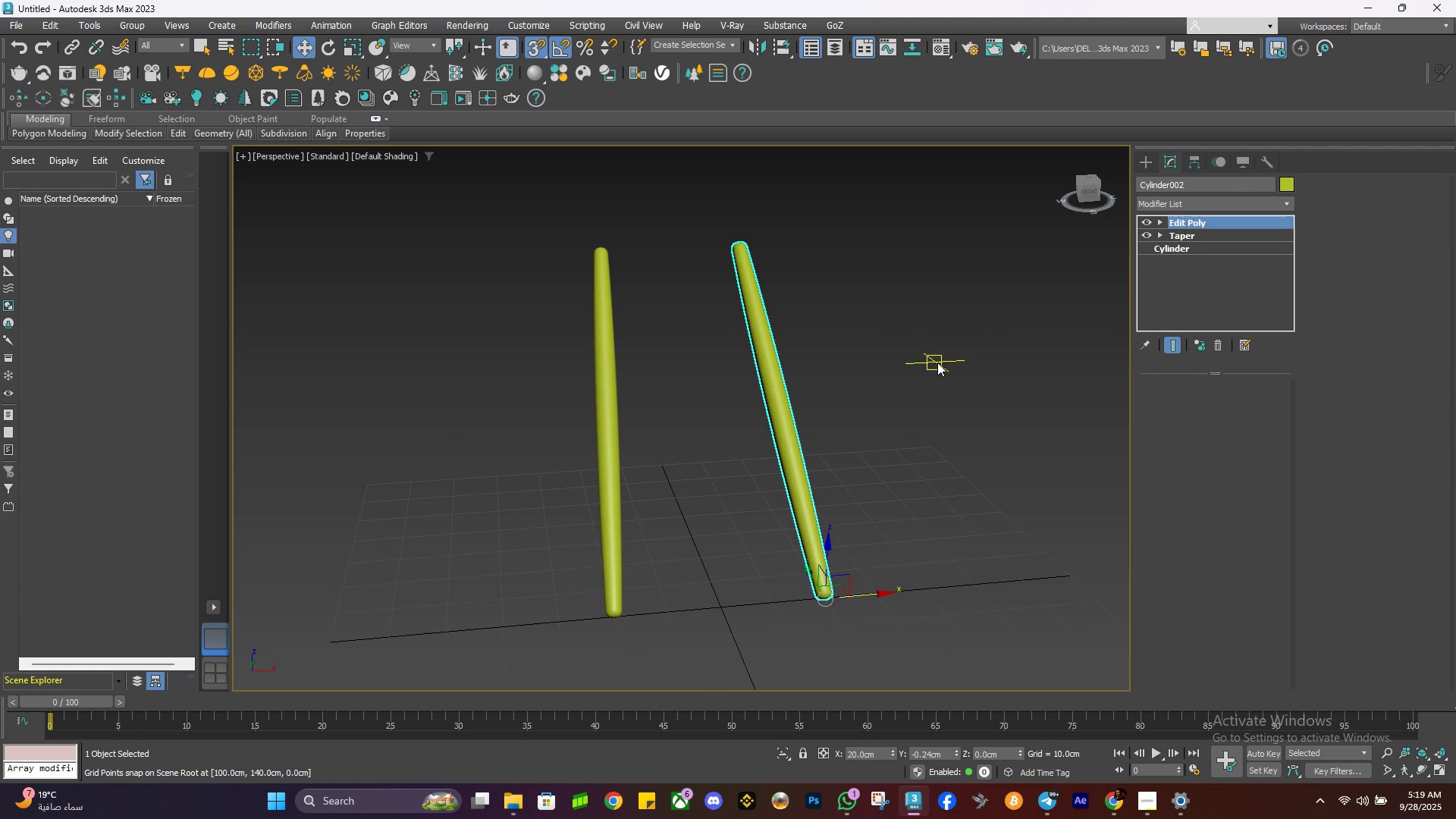 
left_click([937, 363])